 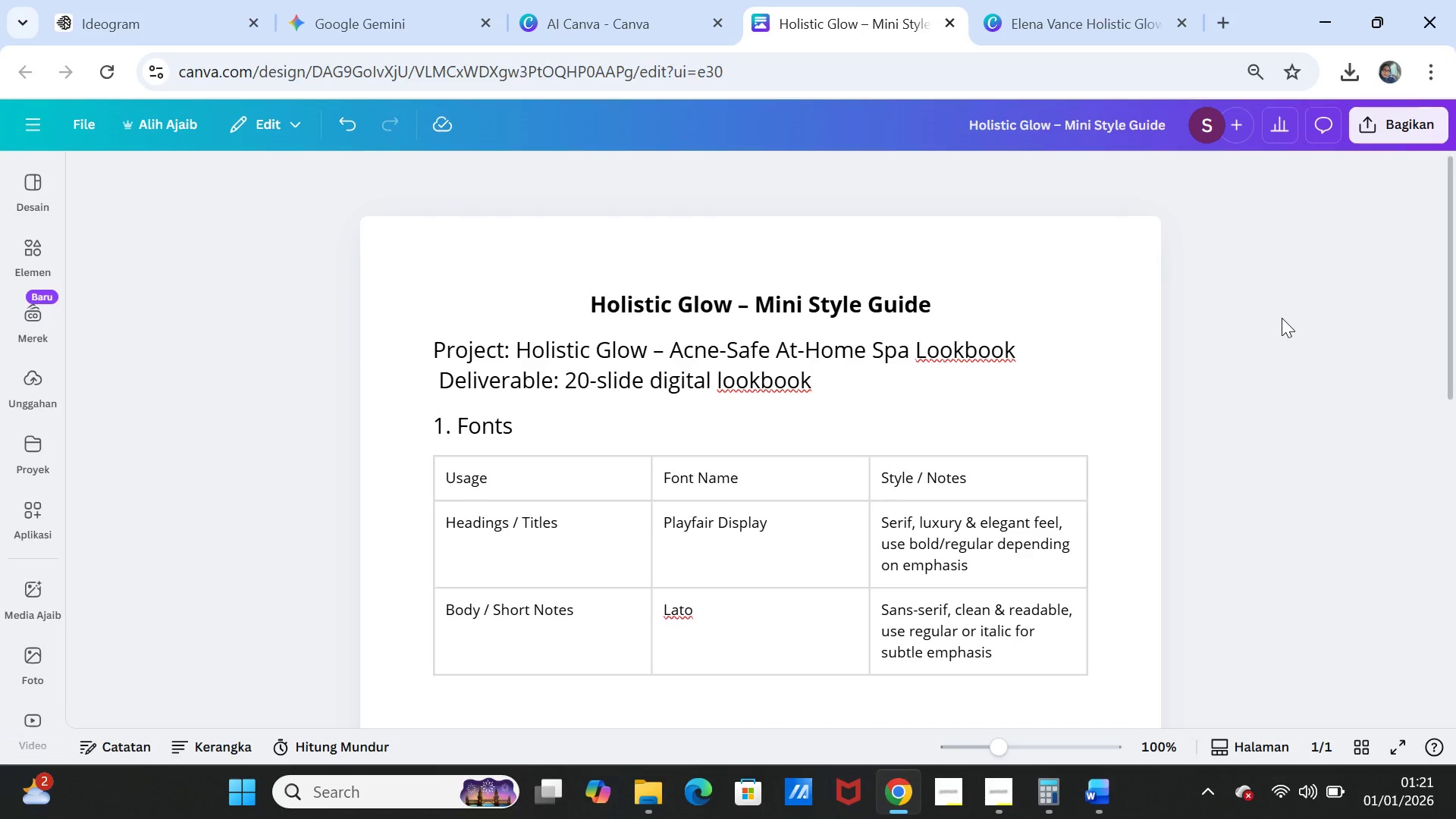 
scroll: coordinate [991, 485], scroll_direction: down, amount: 6.0
 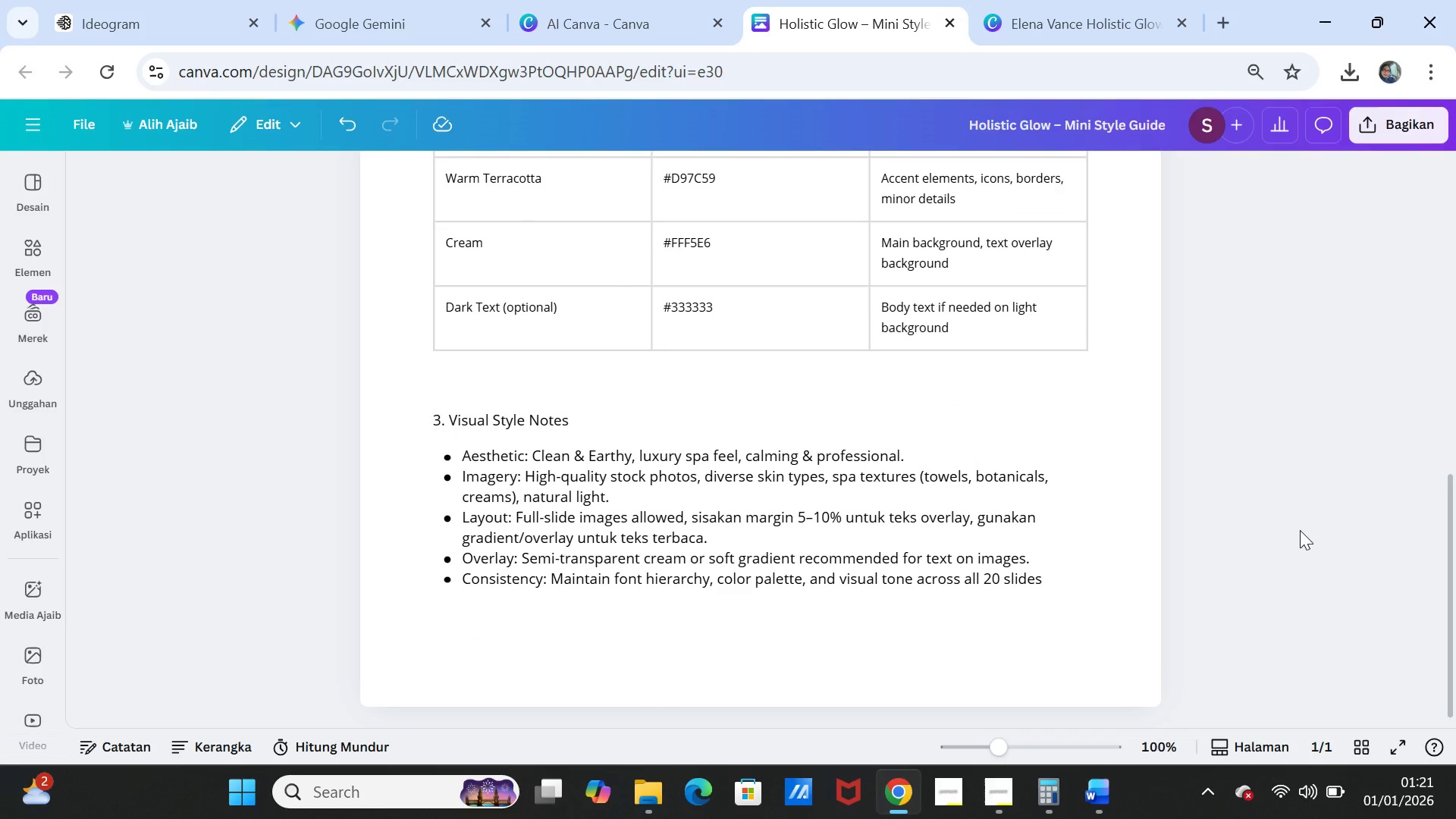 
wait(6.96)
 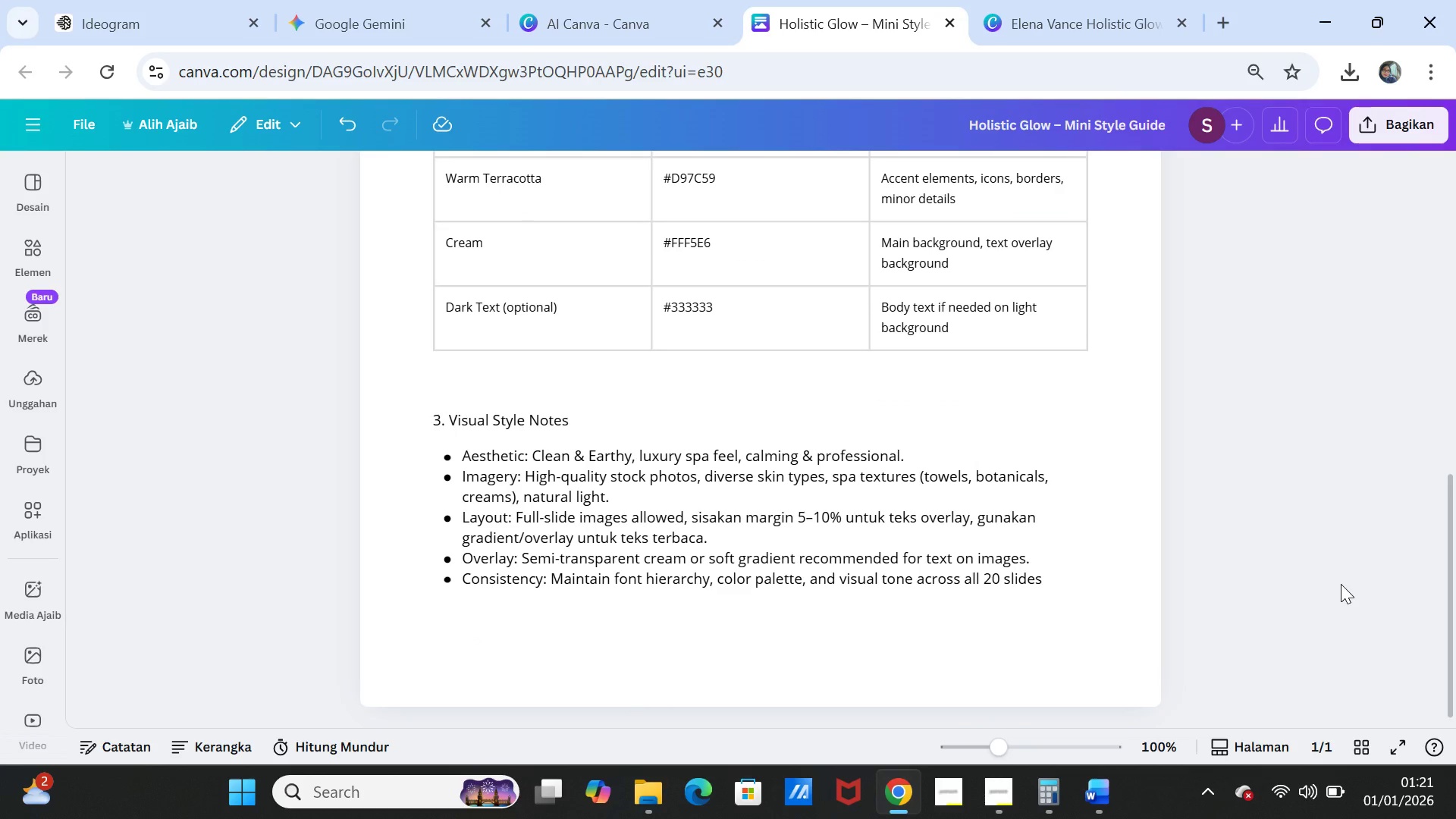 
left_click_drag(start_coordinate=[1028, 531], to_coordinate=[981, 526])
 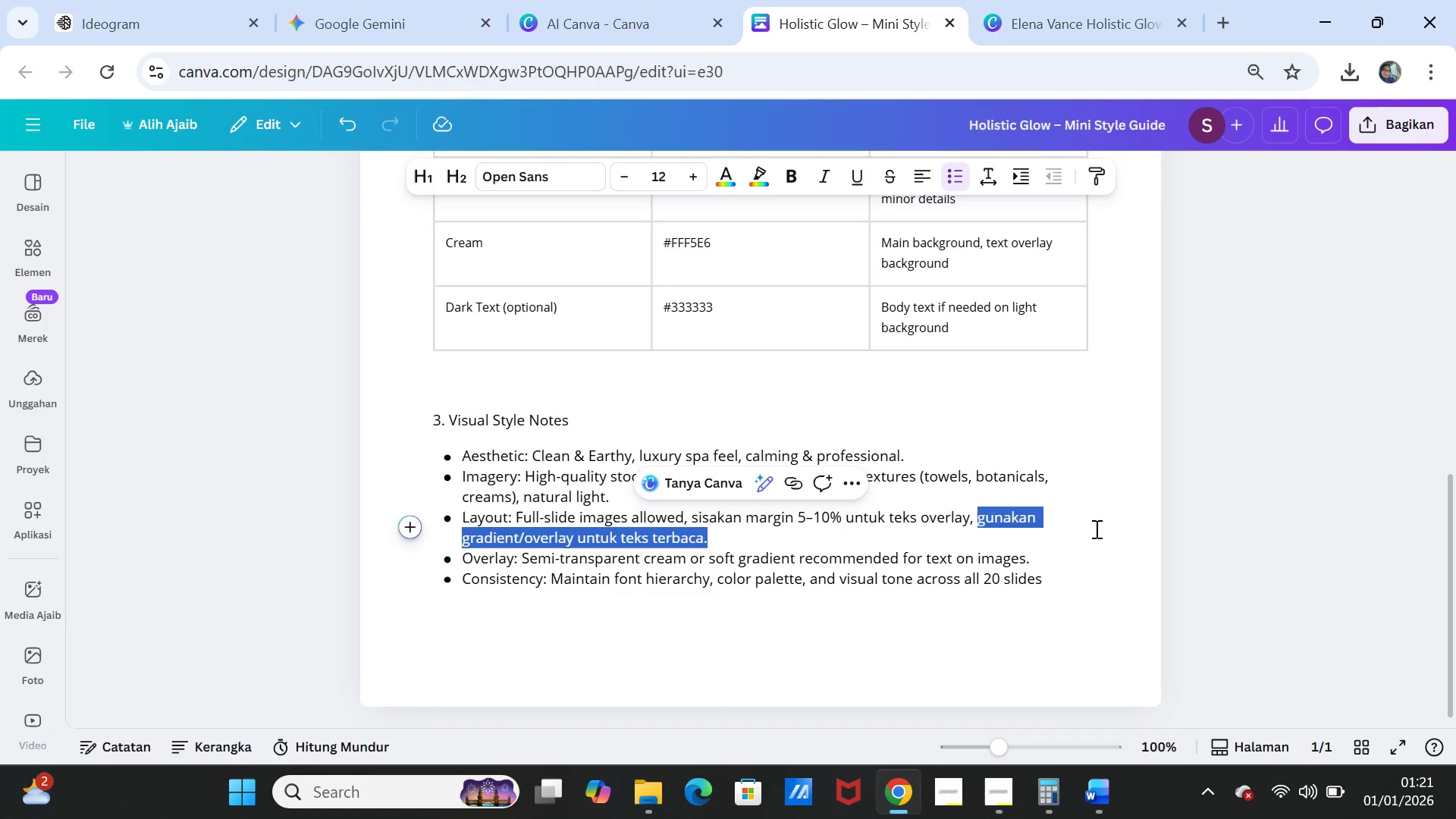 
left_click([1095, 529])
 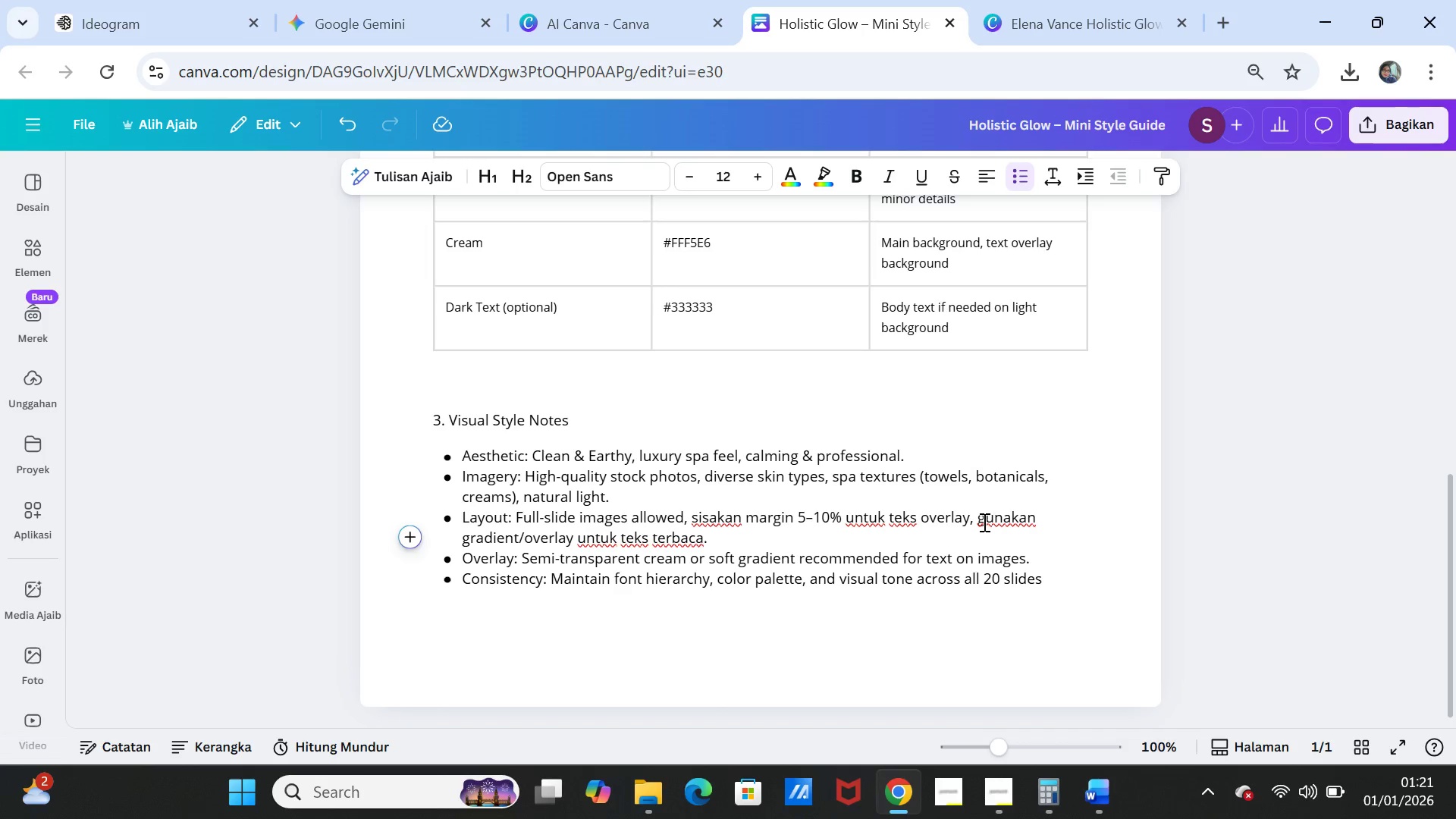 
left_click_drag(start_coordinate=[980, 521], to_coordinate=[1040, 519])
 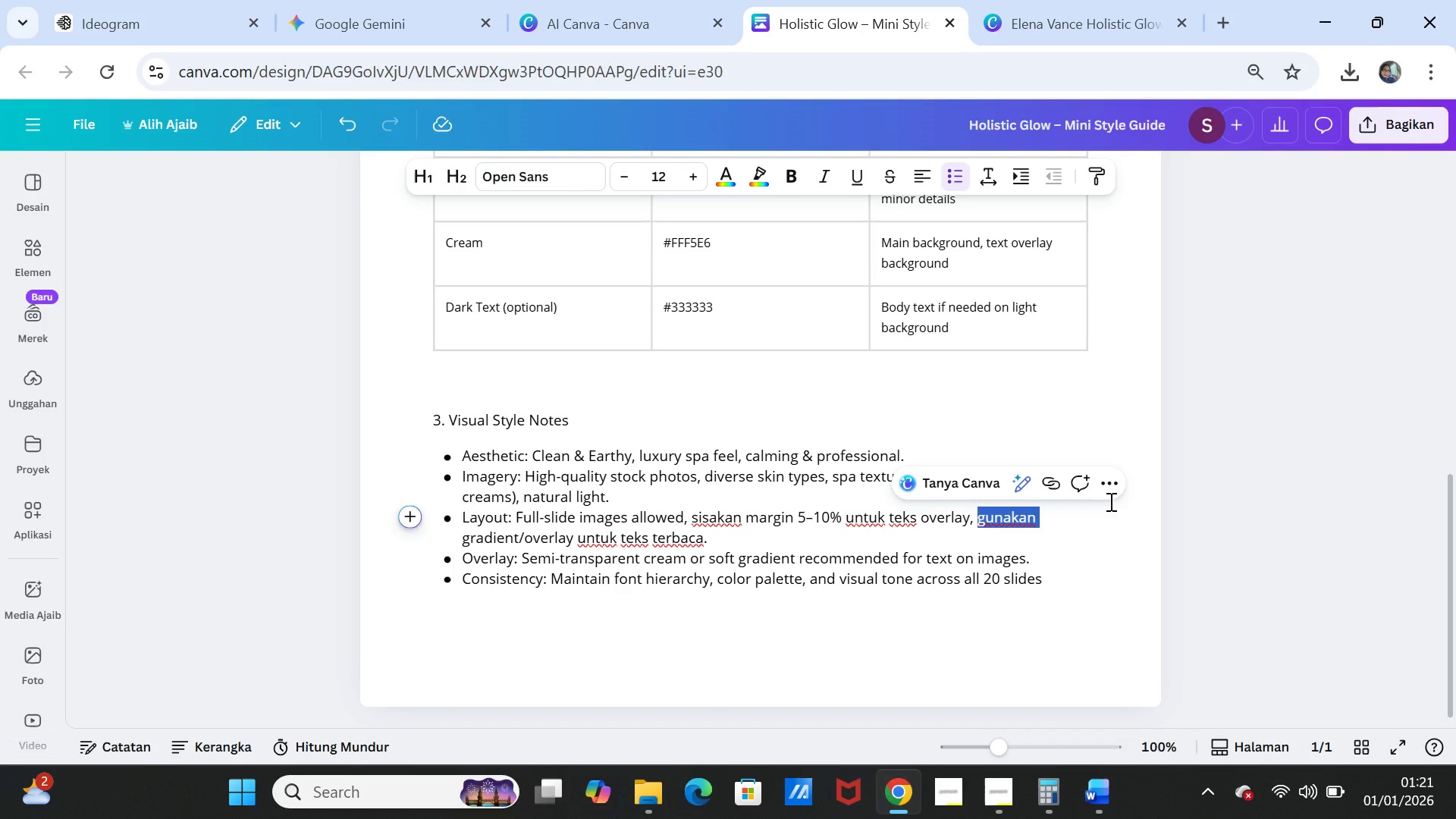 
type(use )
 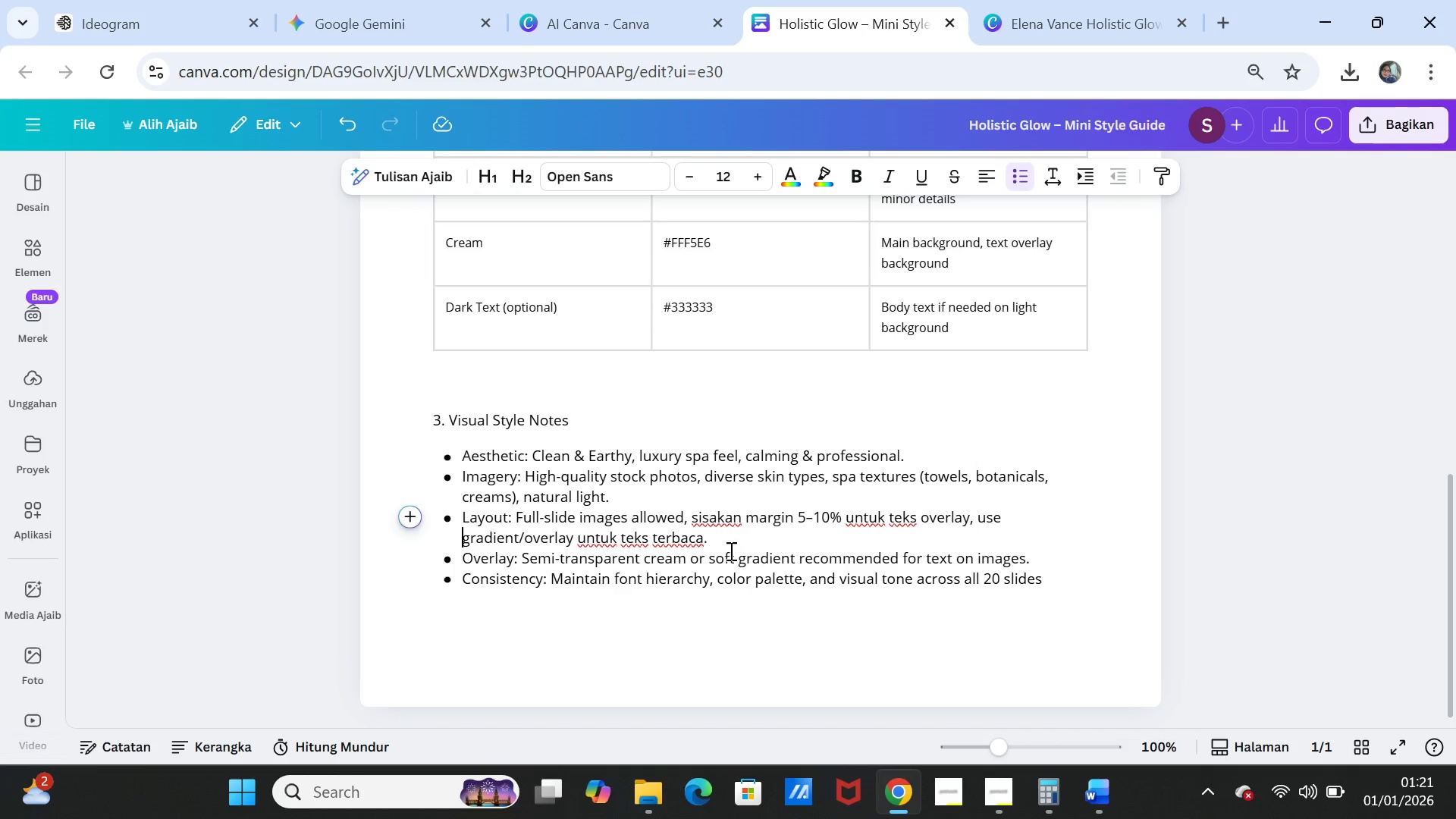 
left_click_drag(start_coordinate=[718, 540], to_coordinate=[580, 534])
 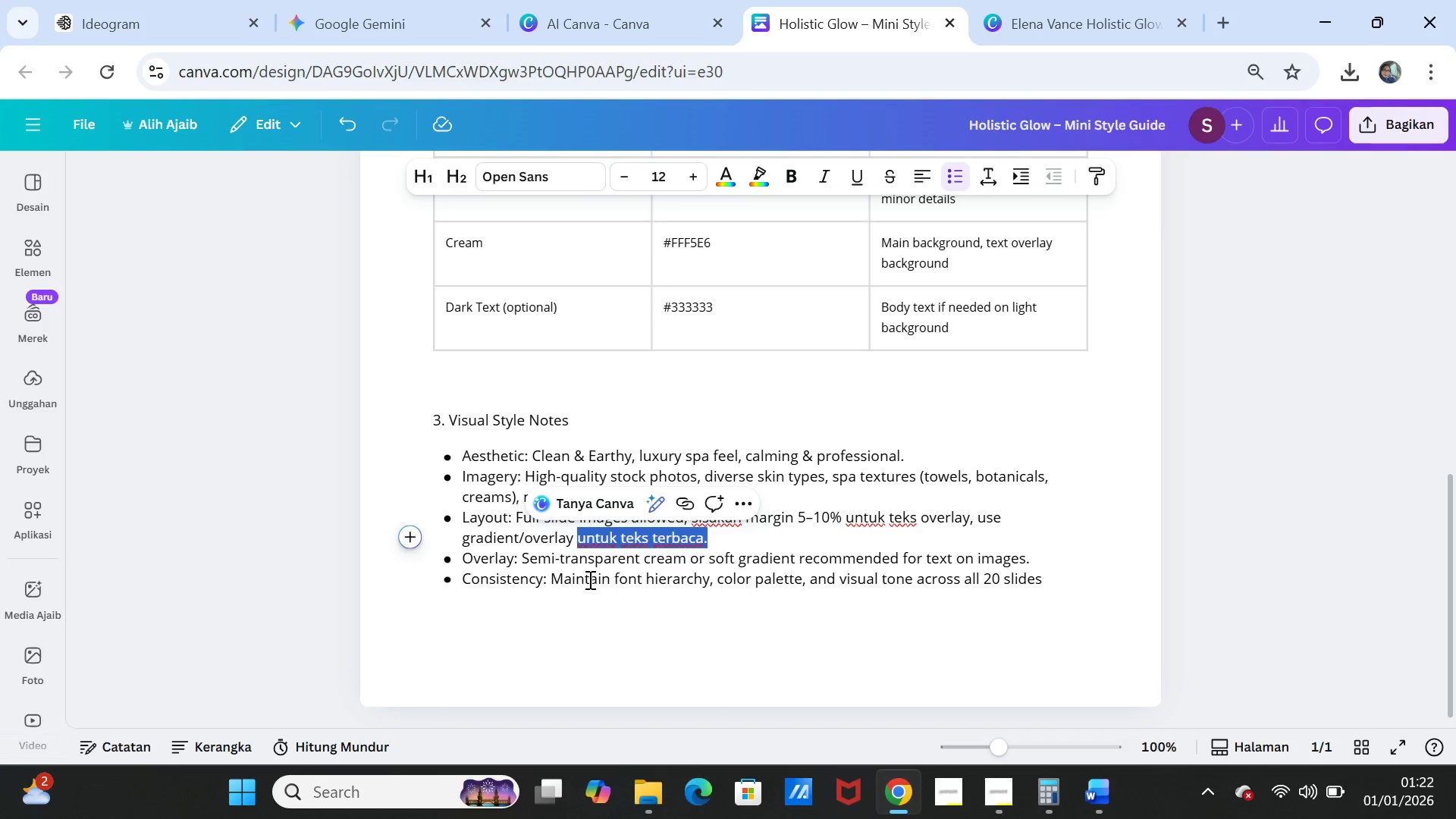 
type(for clearly text)
 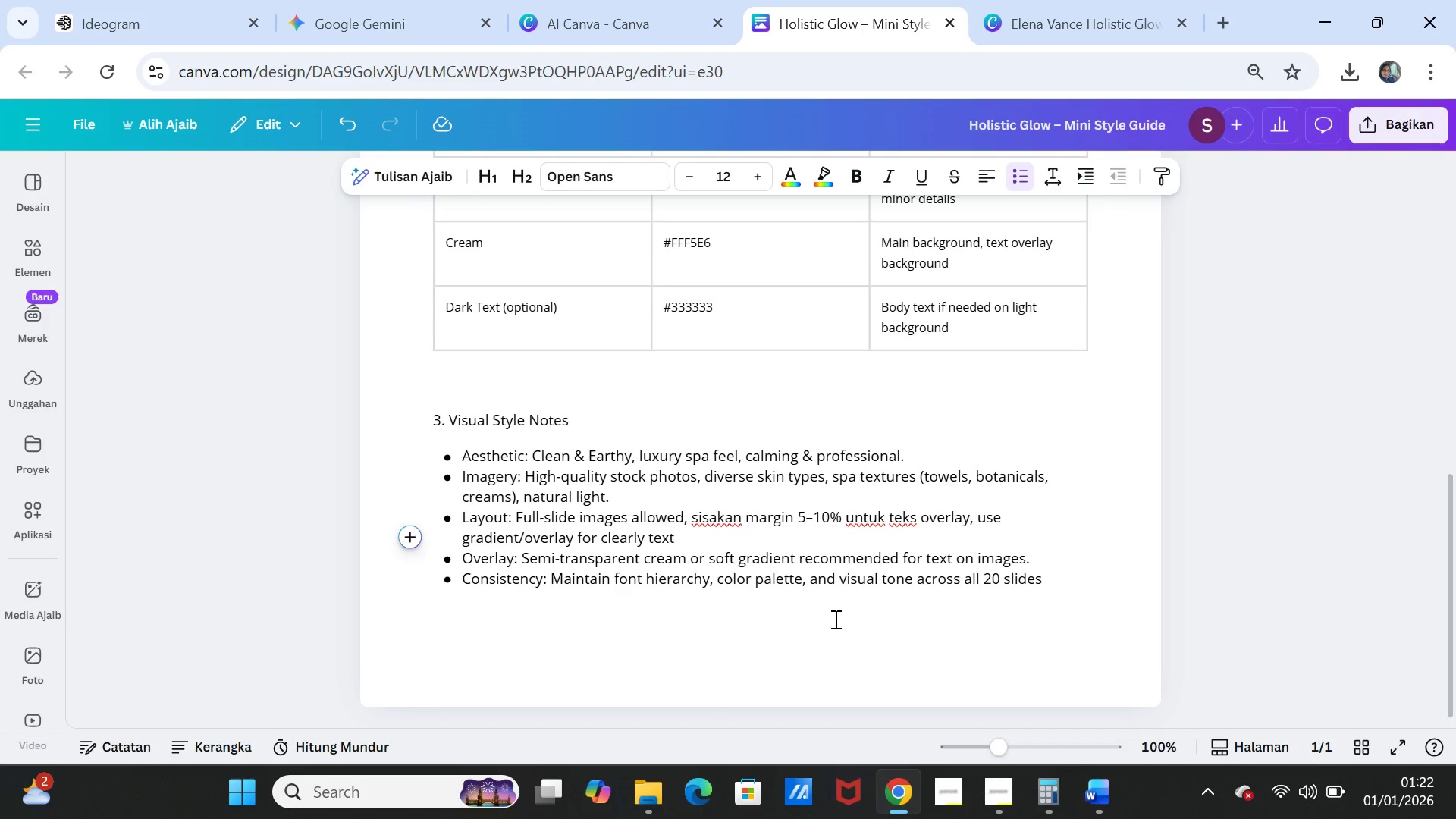 
left_click([901, 638])
 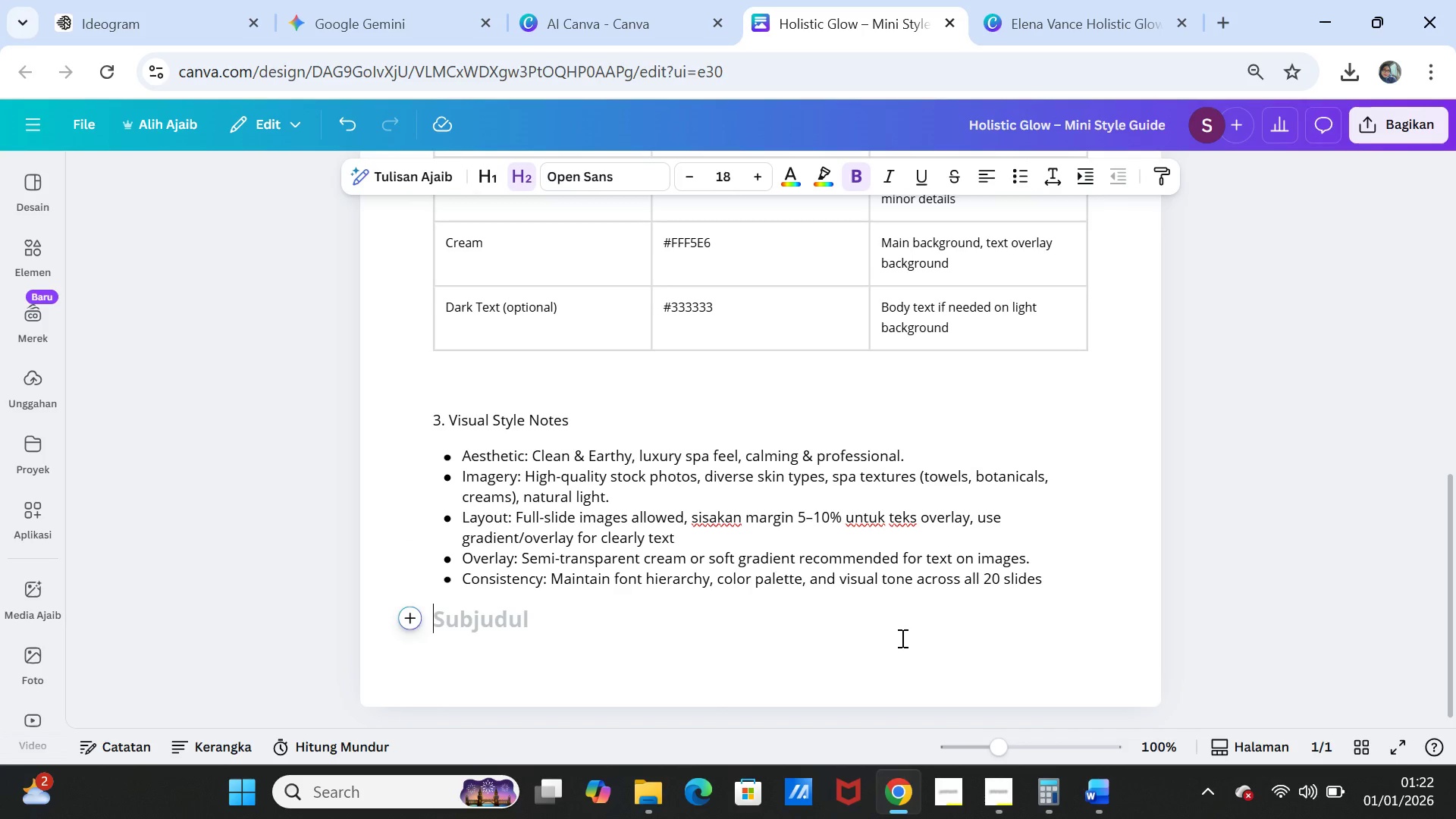 
scroll: coordinate [901, 638], scroll_direction: down, amount: 2.0
 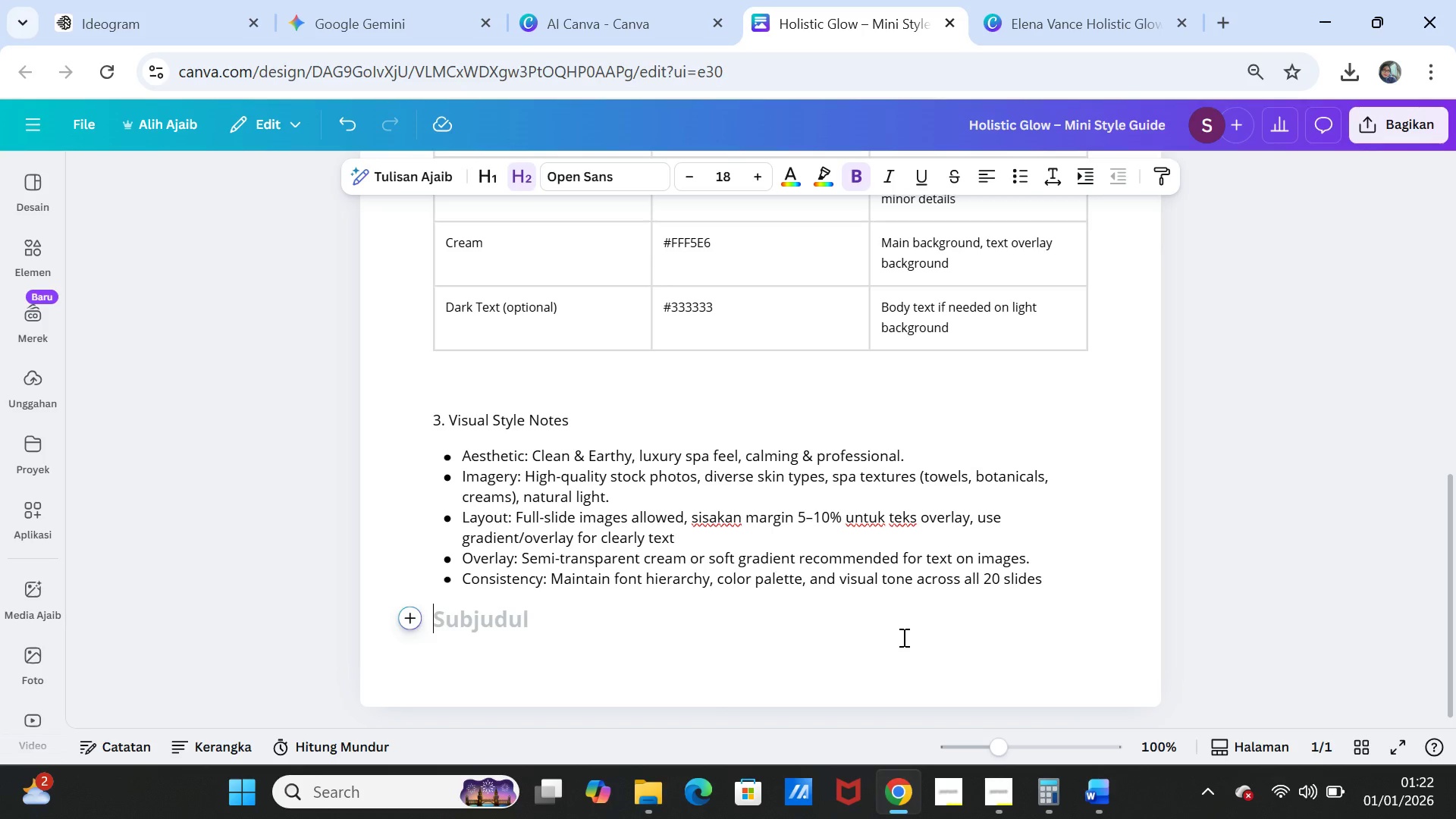 
scroll: coordinate [902, 637], scroll_direction: up, amount: 11.0
 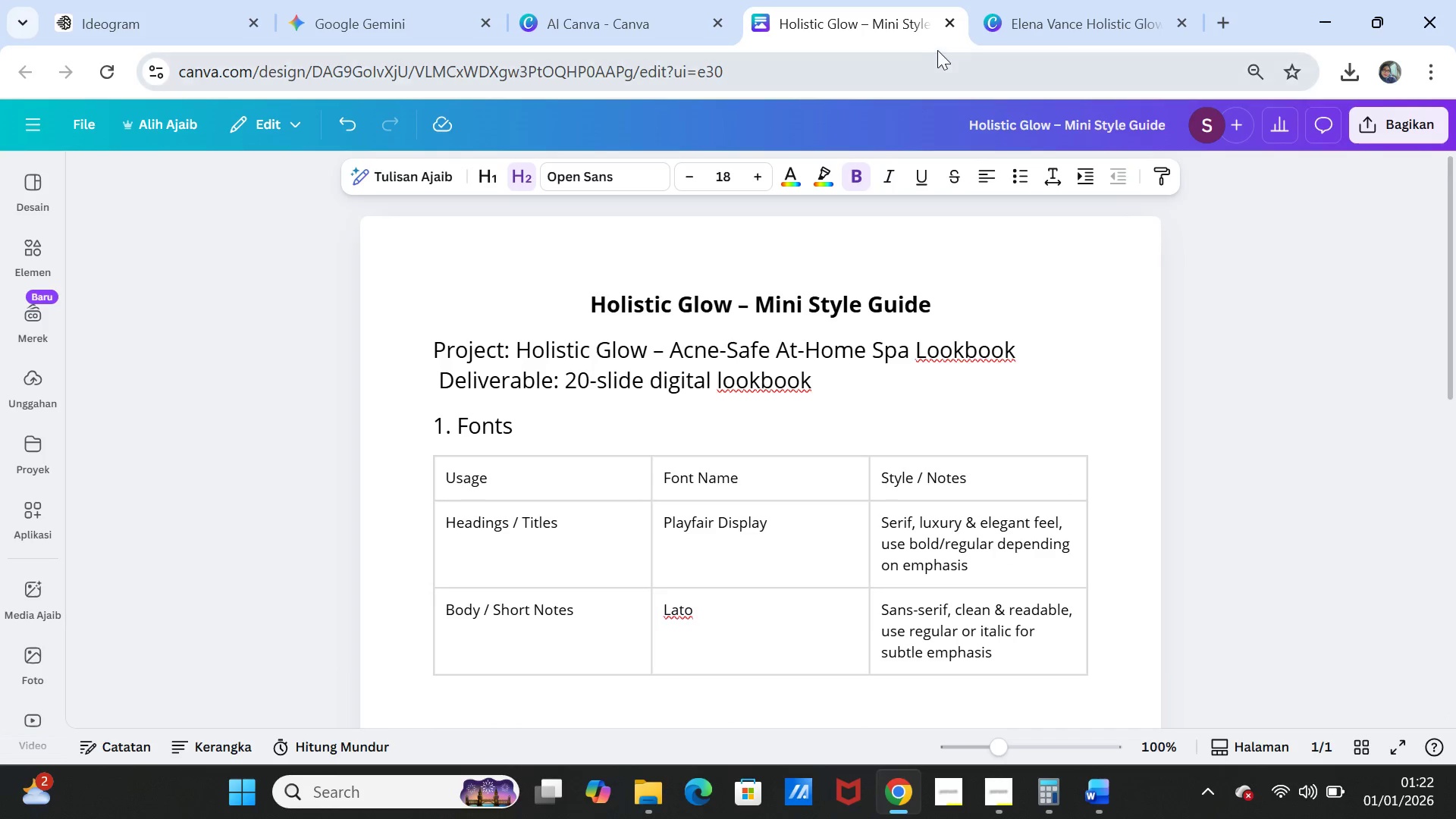 
left_click([950, 19])
 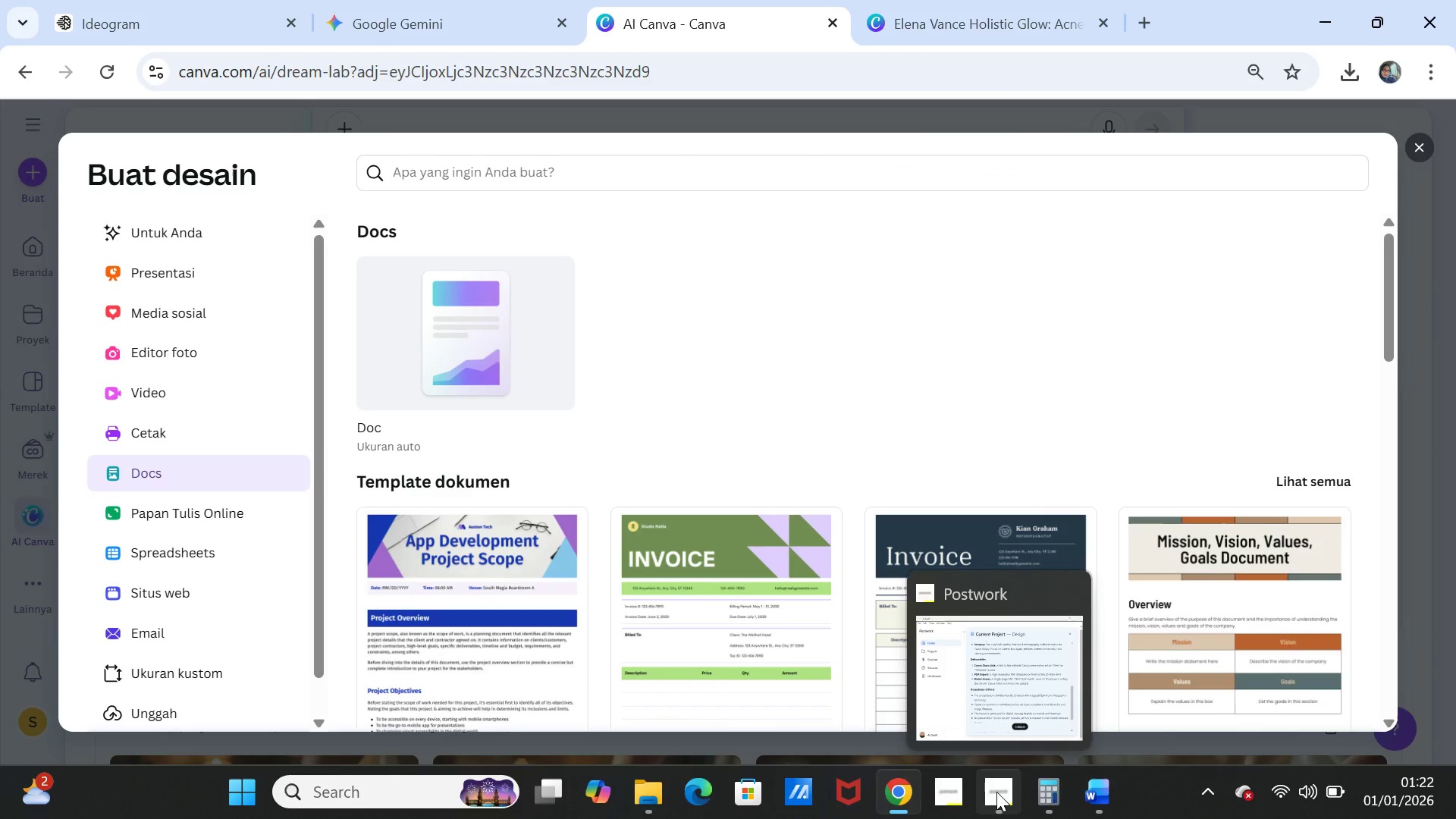 
left_click([994, 798])